 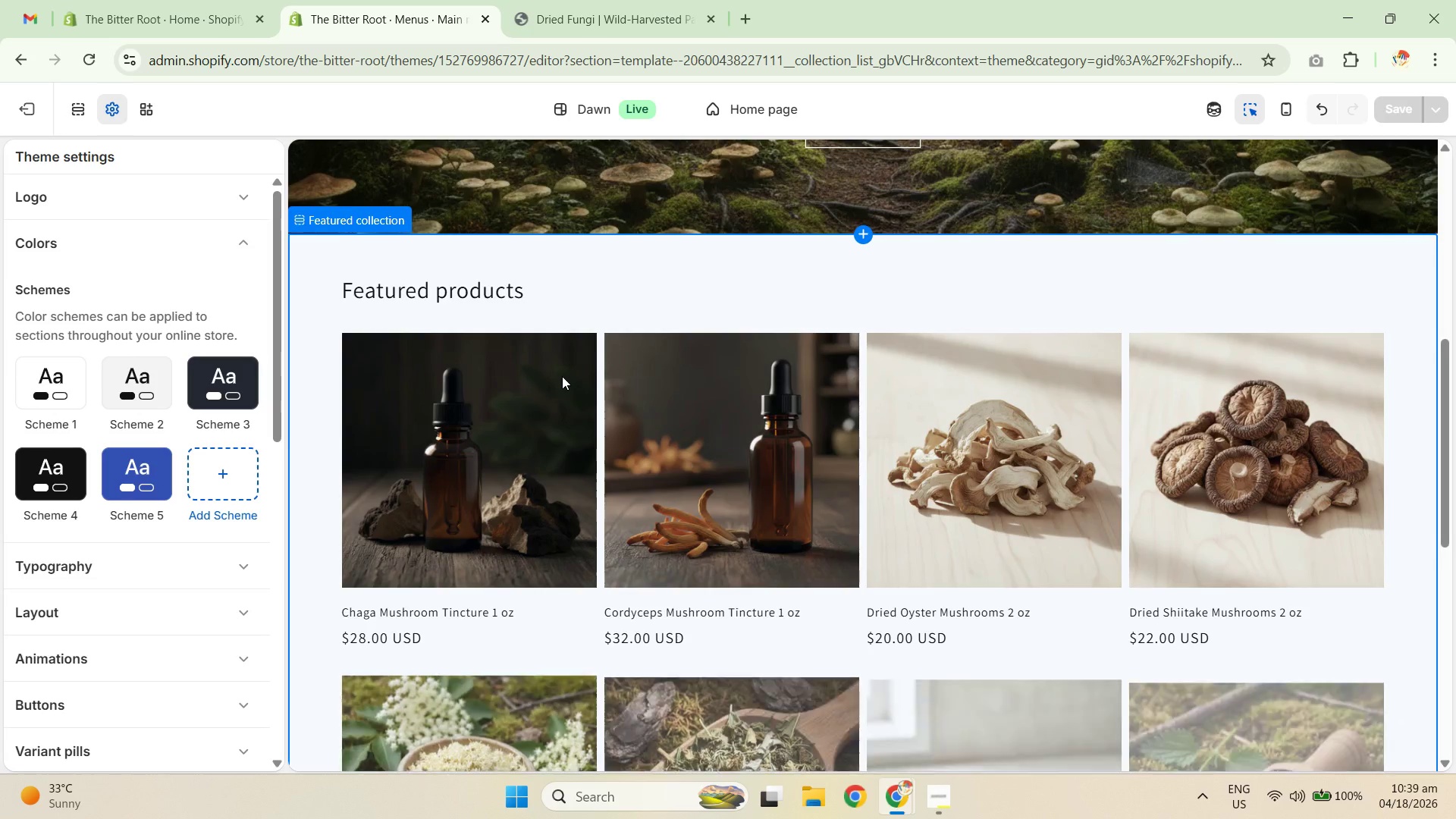 
scroll: coordinate [656, 390], scroll_direction: up, amount: 3.0
 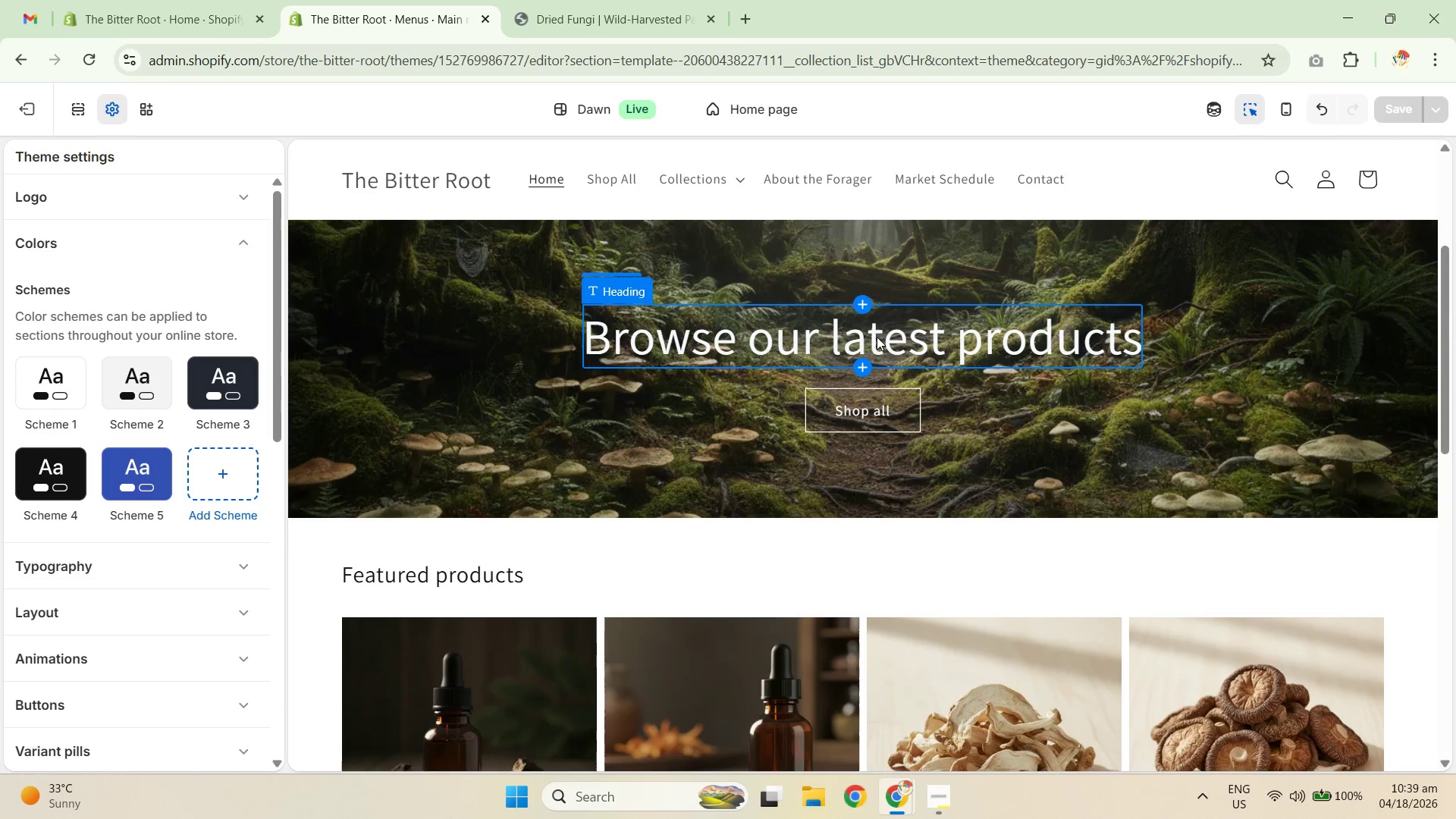 
left_click([969, 322])
 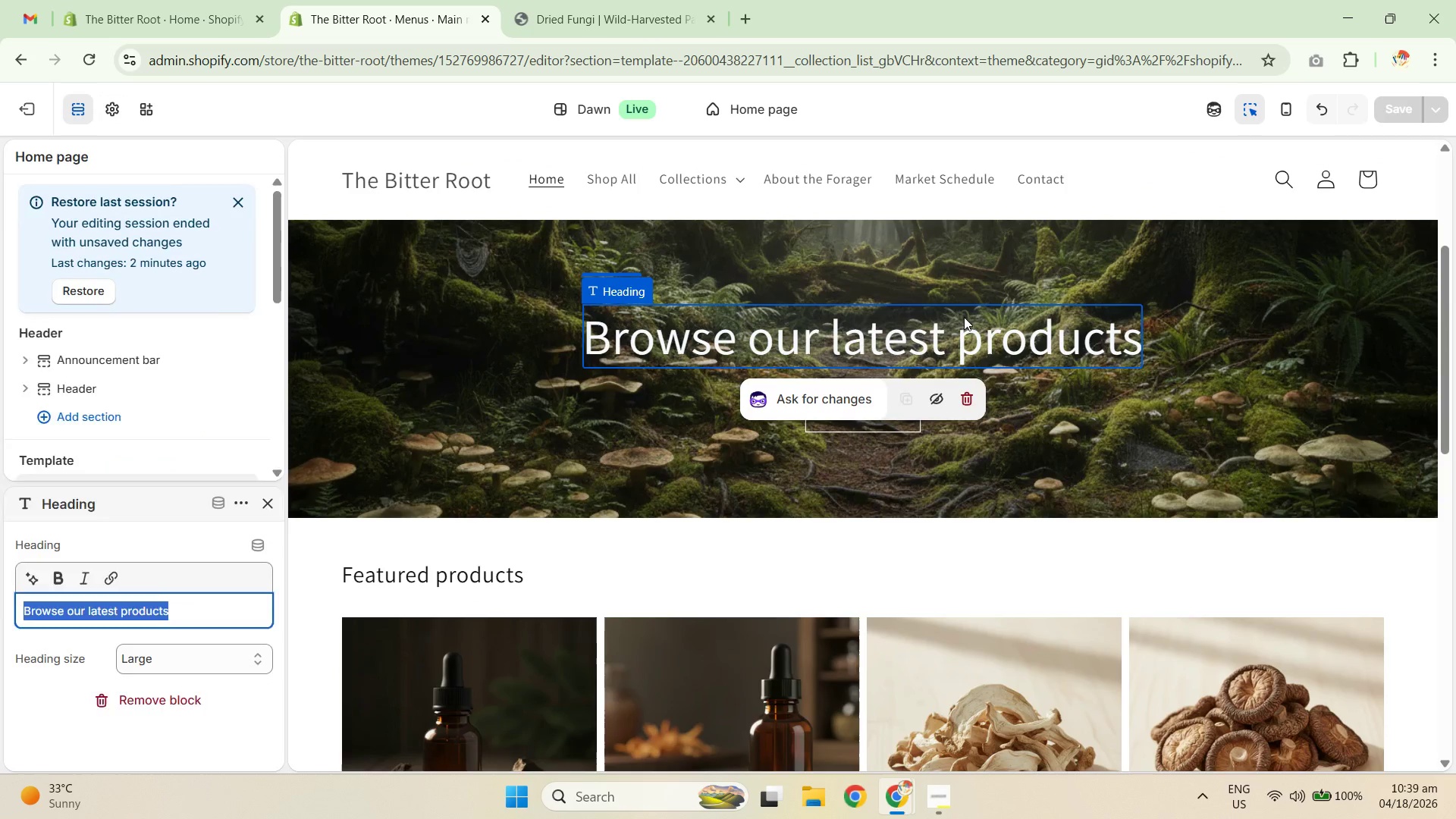 
mouse_move([914, 296])
 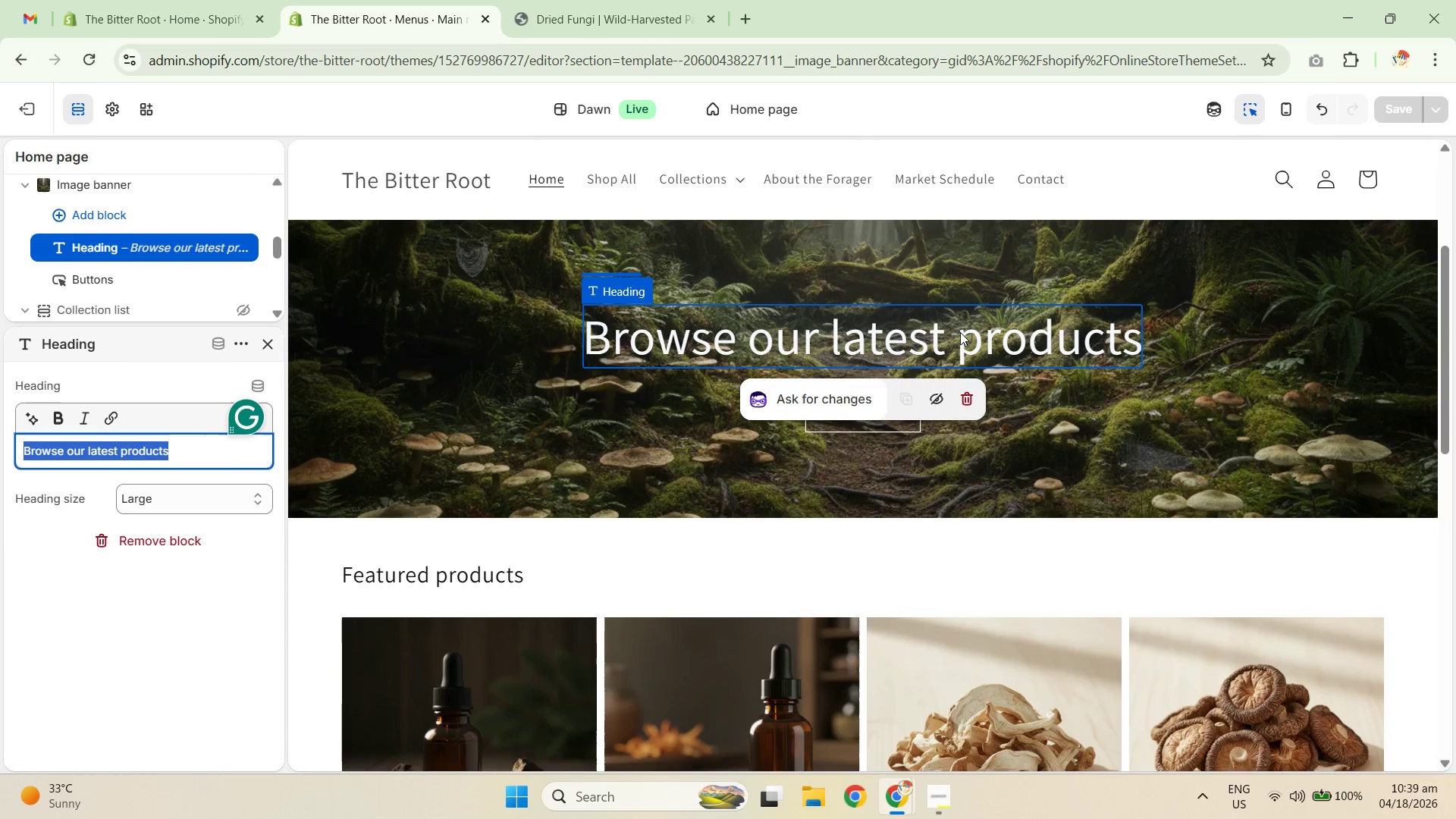 
left_click([964, 337])
 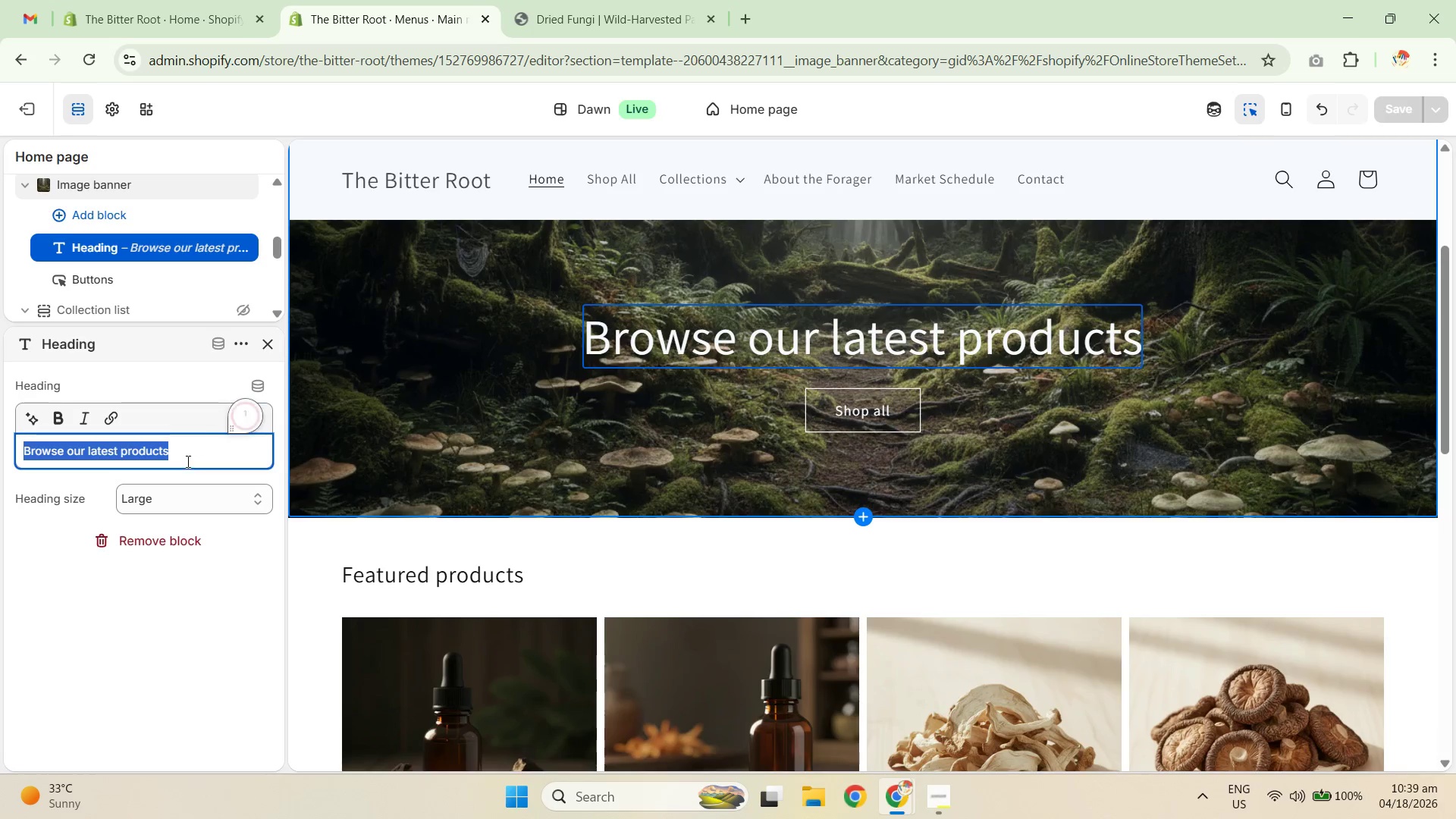 
type(From the Forest Floor to yout)
key(Backspace)
key(Backspace)
type(r)
key(Backspace)
type(ur Home)
 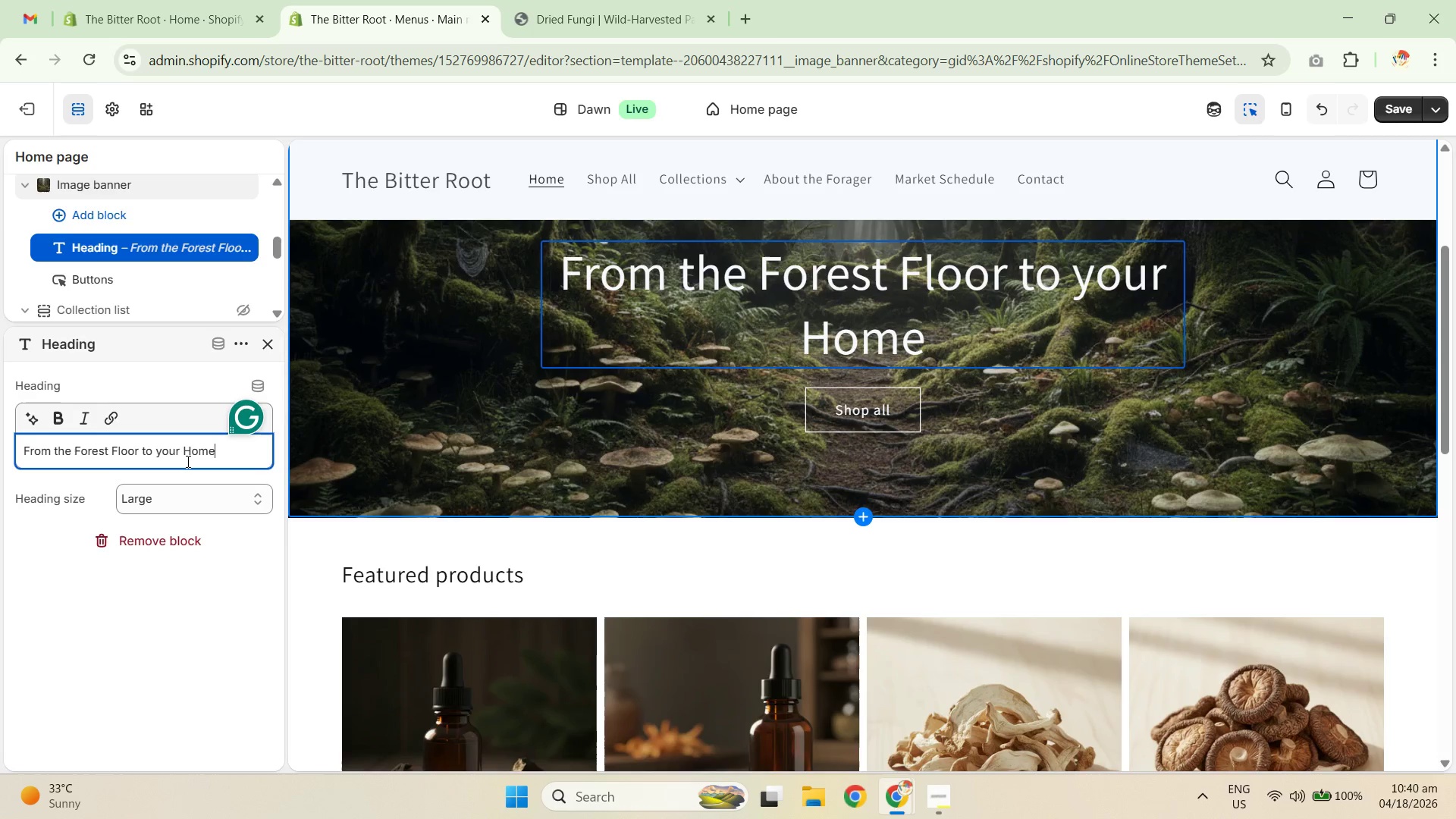 
wait(15.11)
 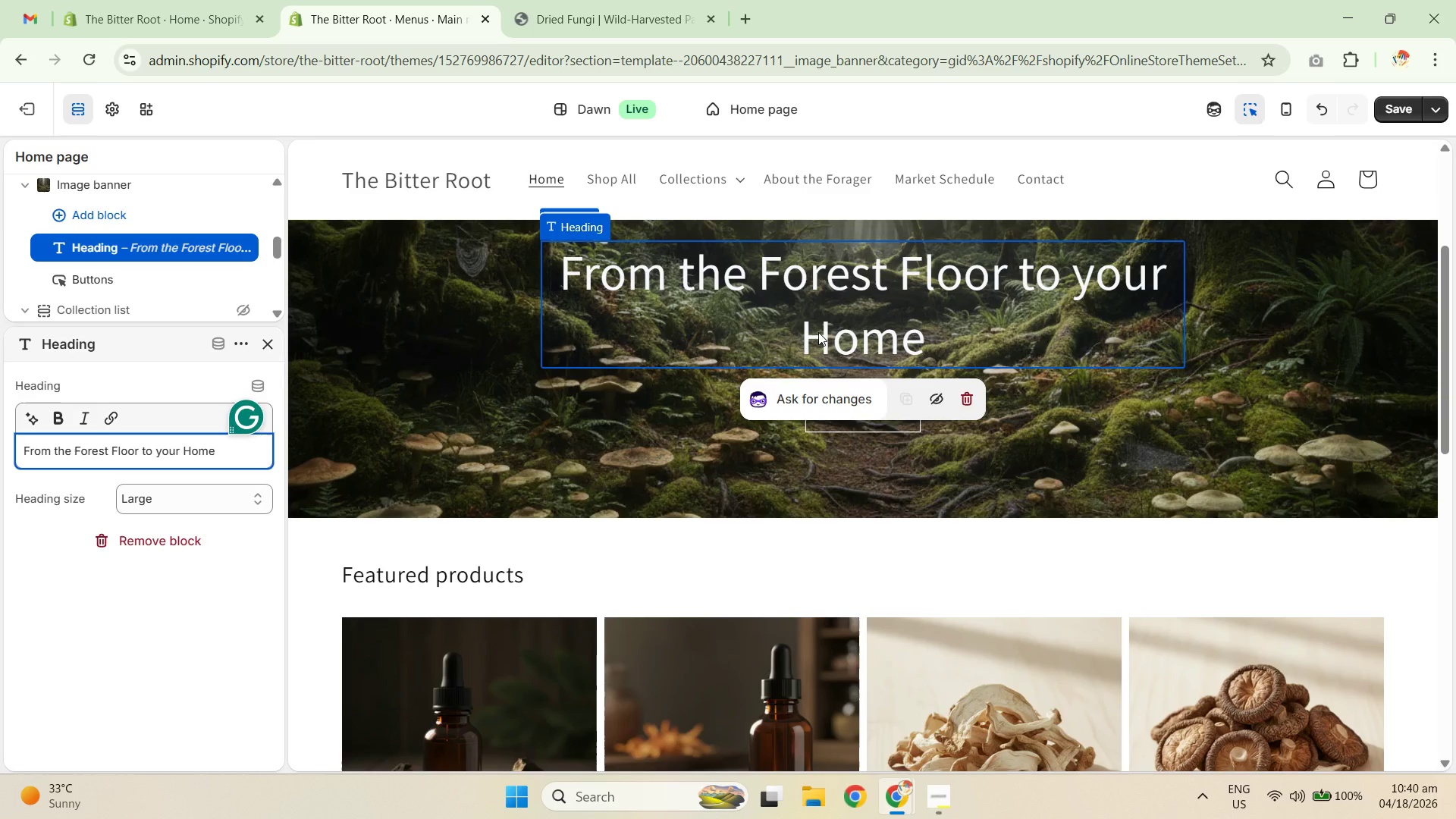 
left_click([1069, 277])
 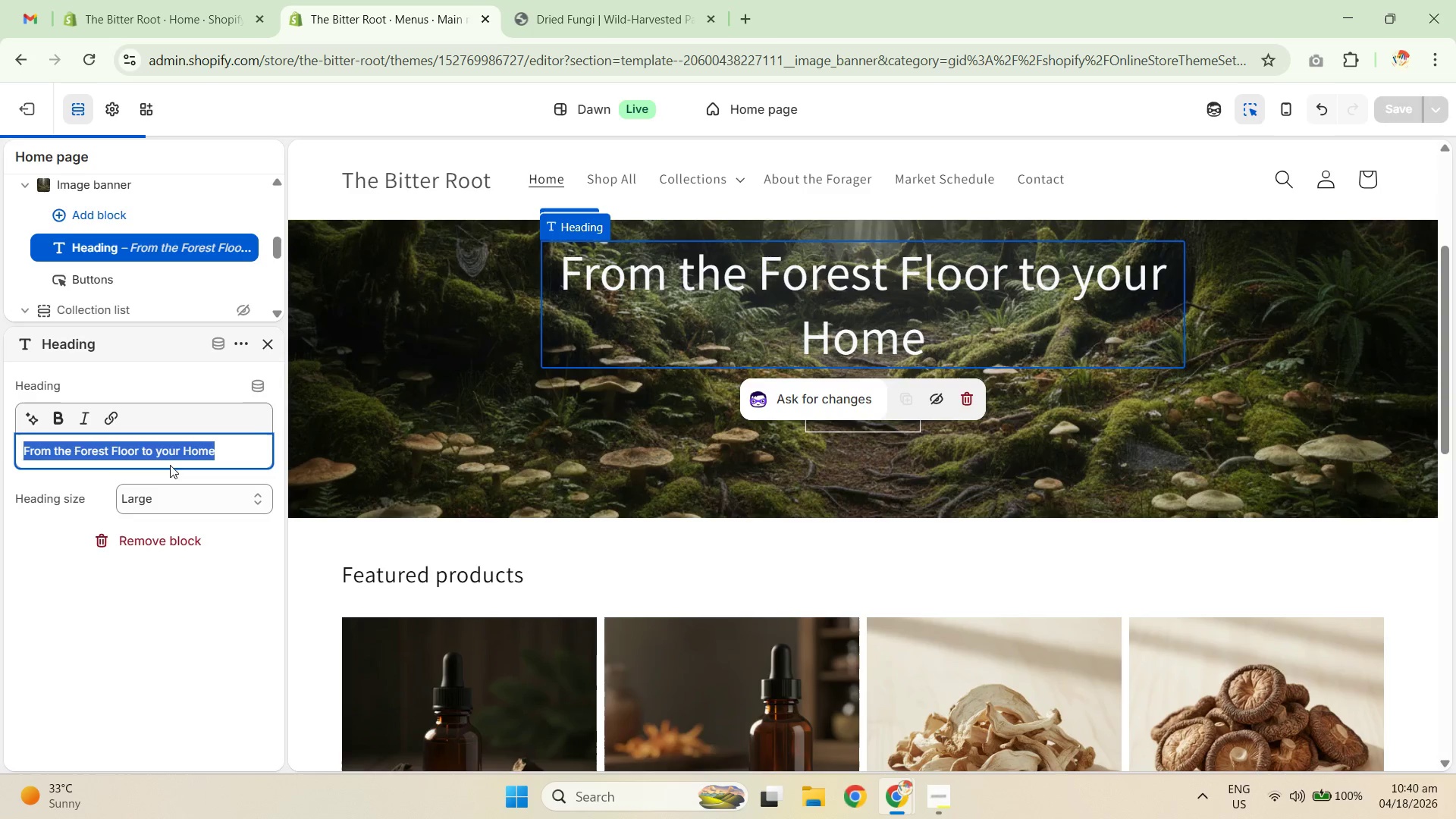 
left_click([165, 454])
 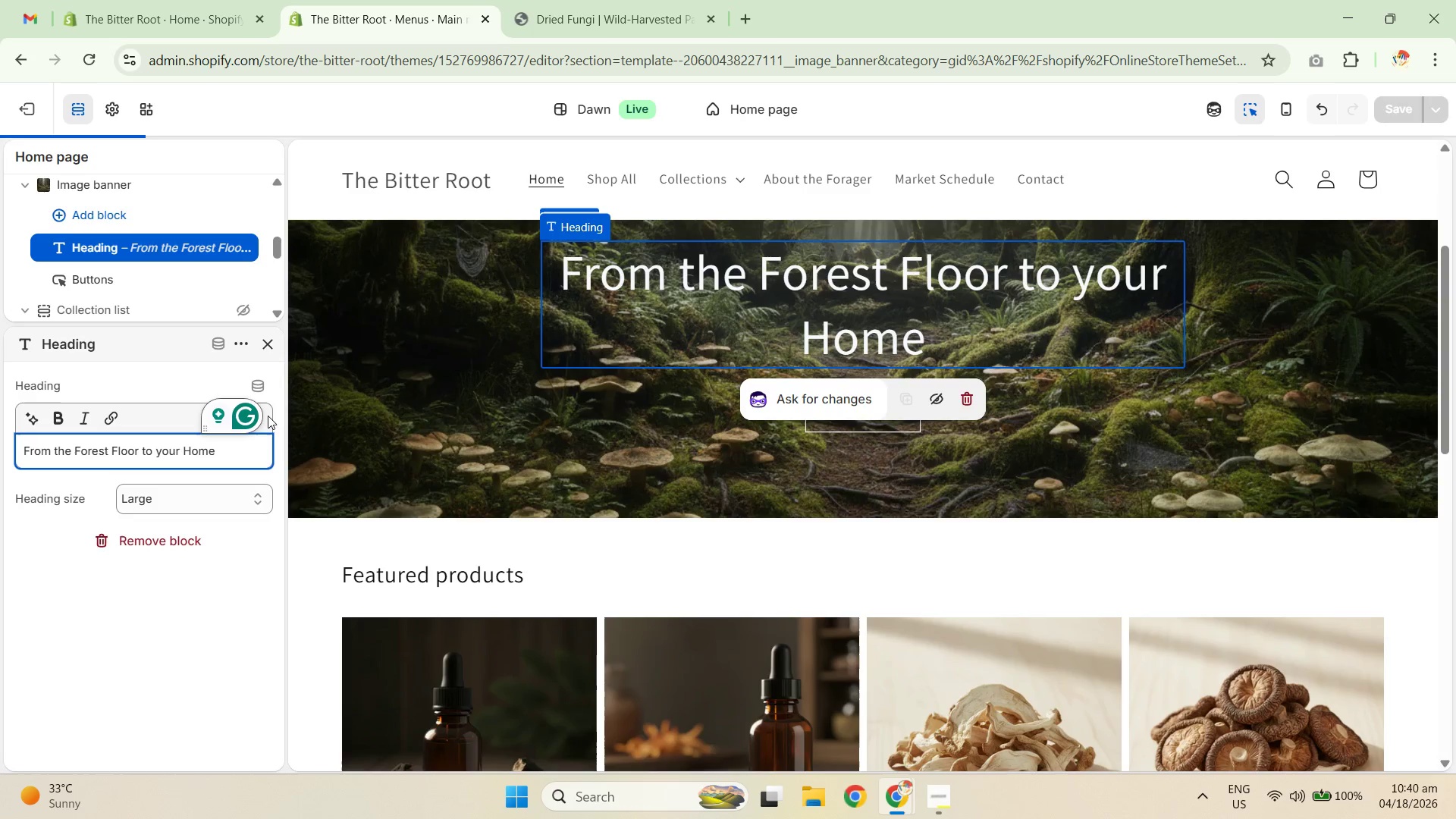 
key(Backspace)
 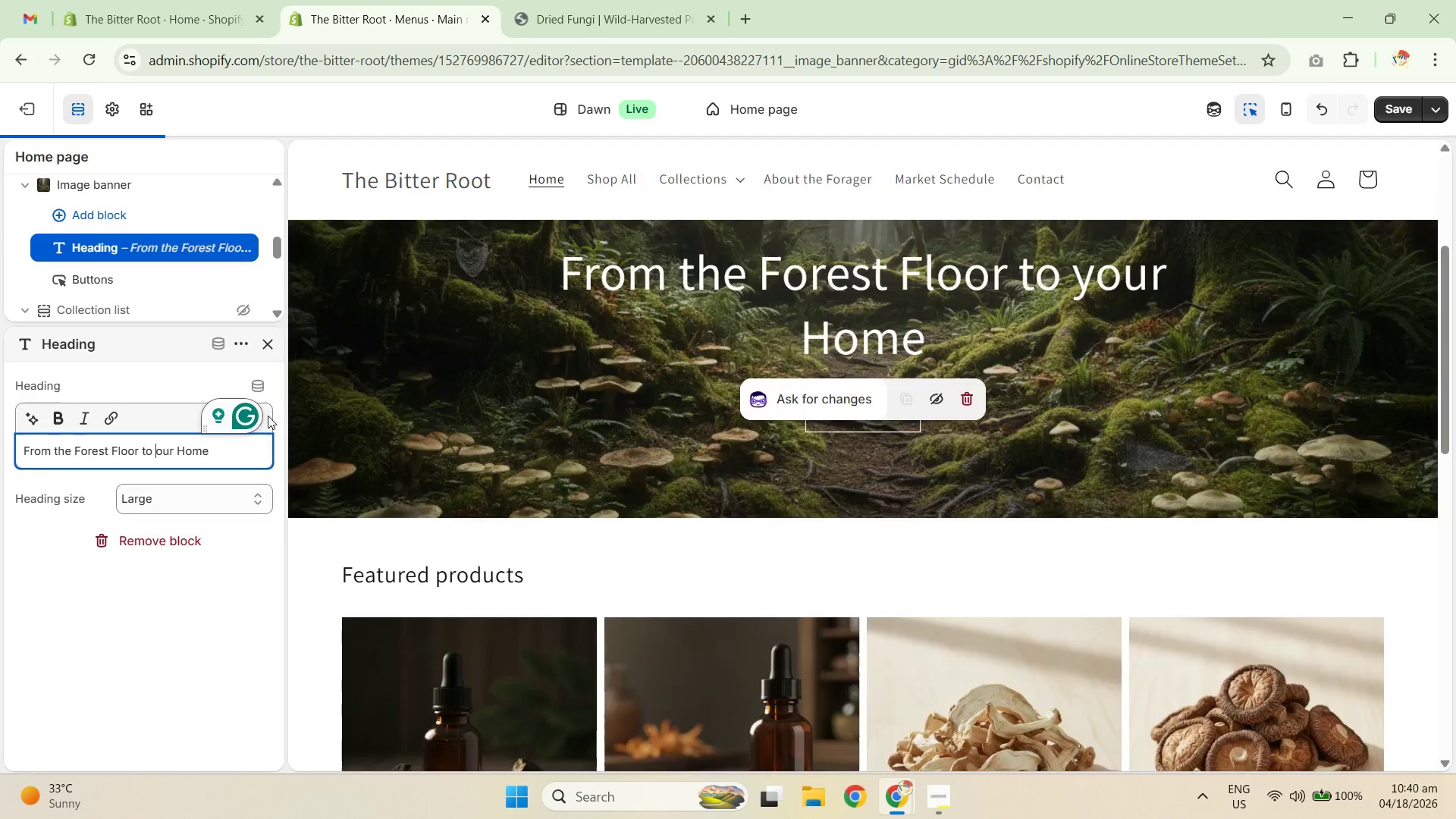 
key(Shift+ShiftRight)
 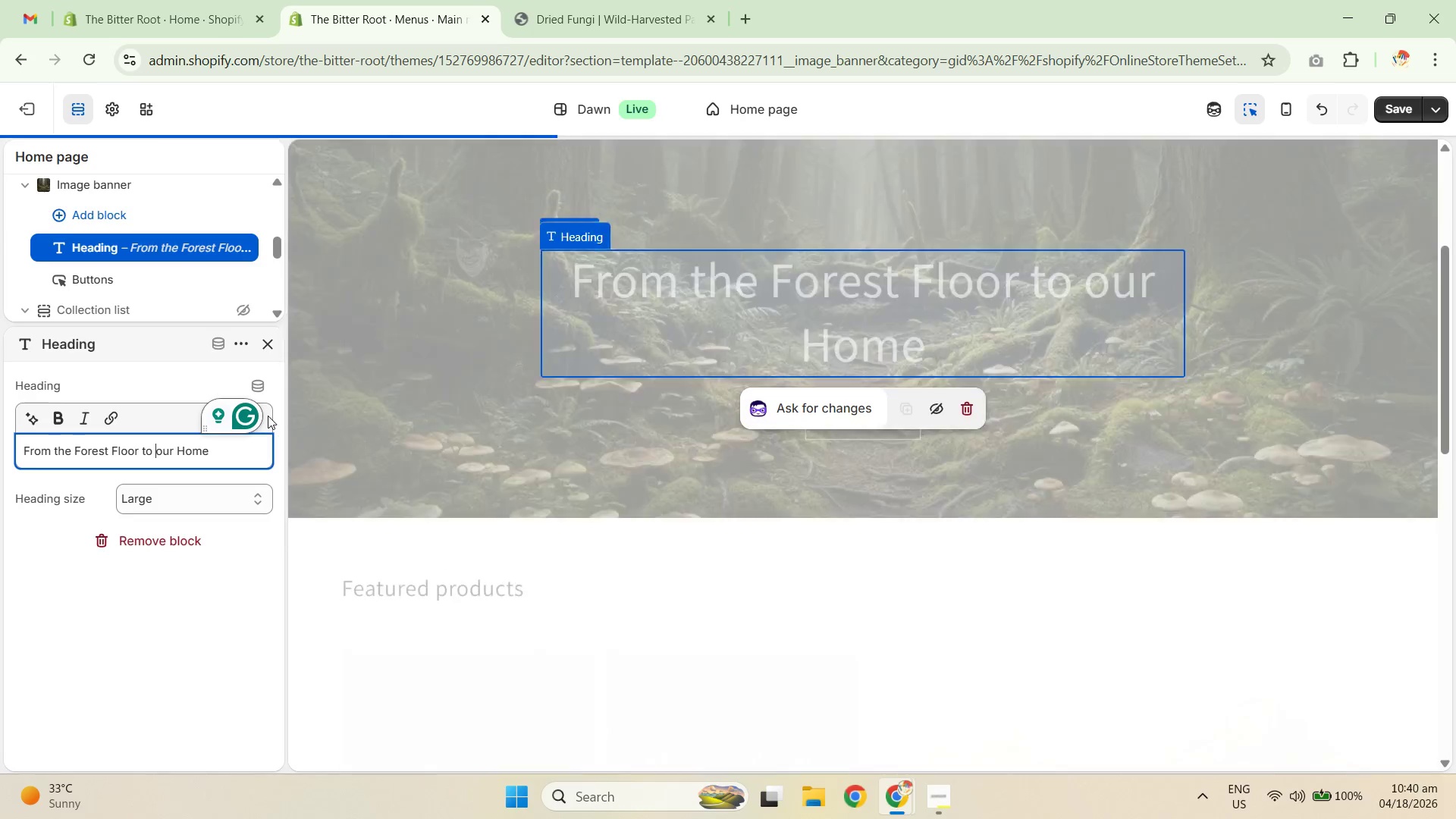 
key(Shift+Y)
 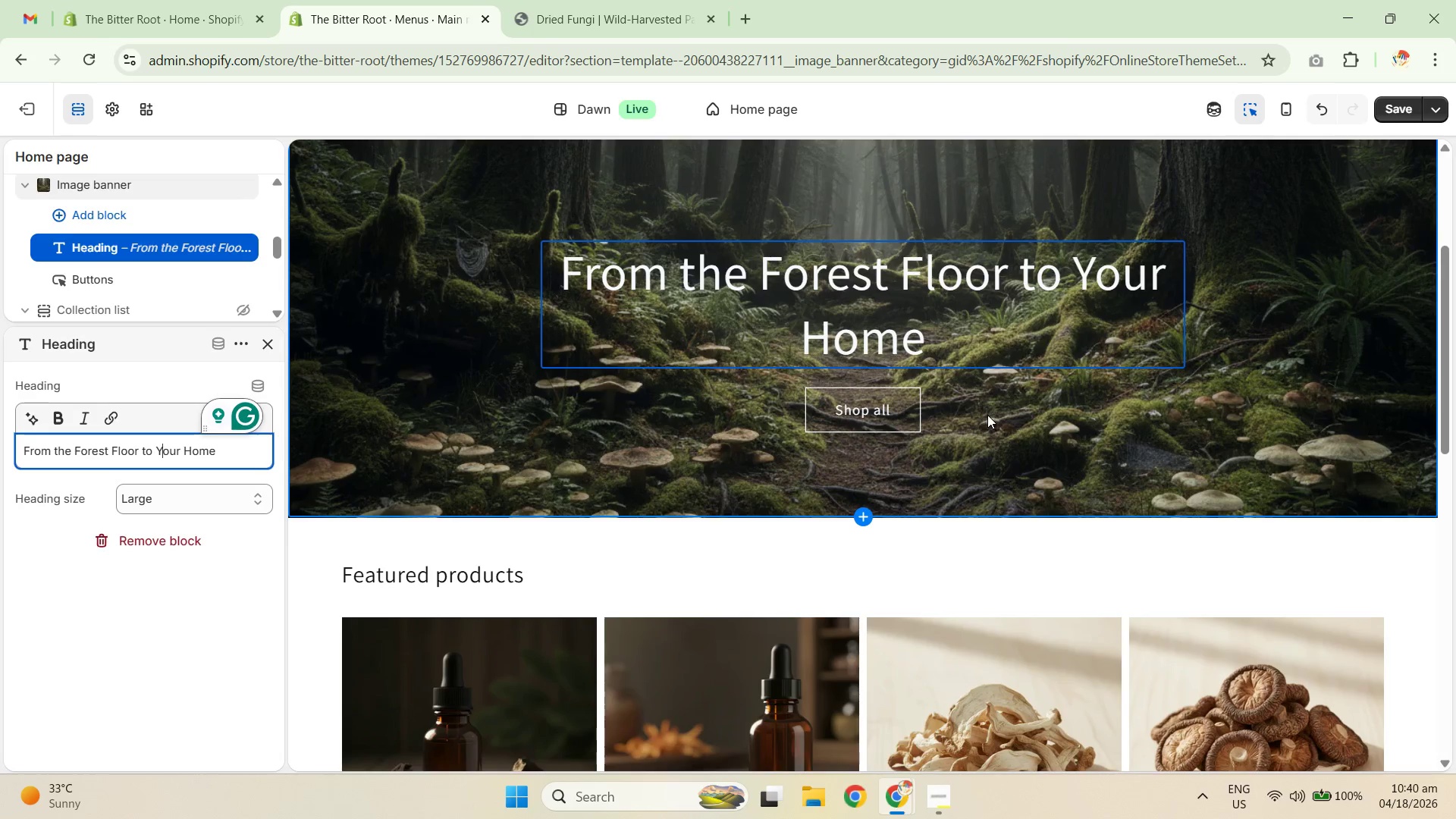 
left_click([1098, 453])
 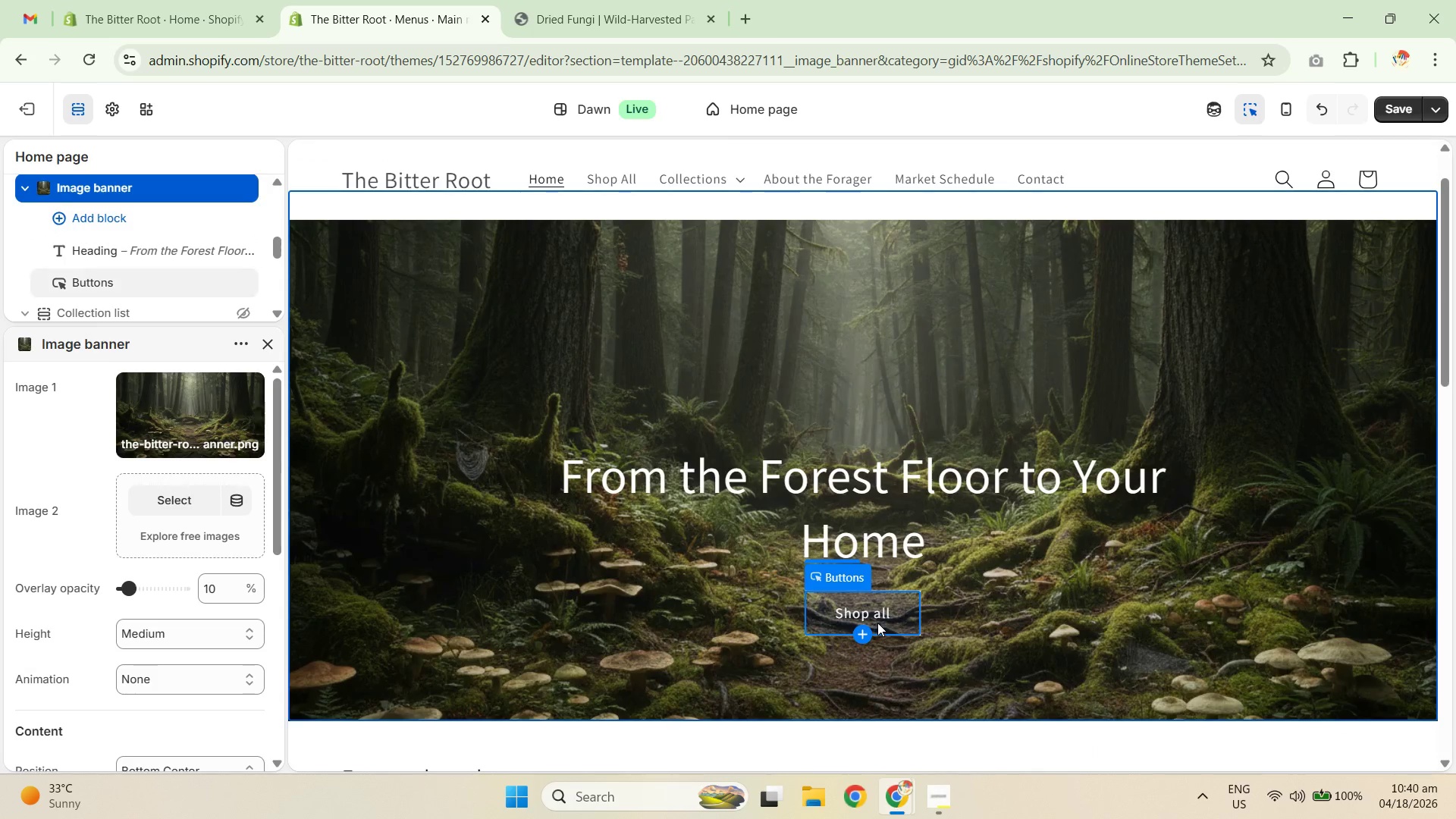 
left_click([877, 623])